 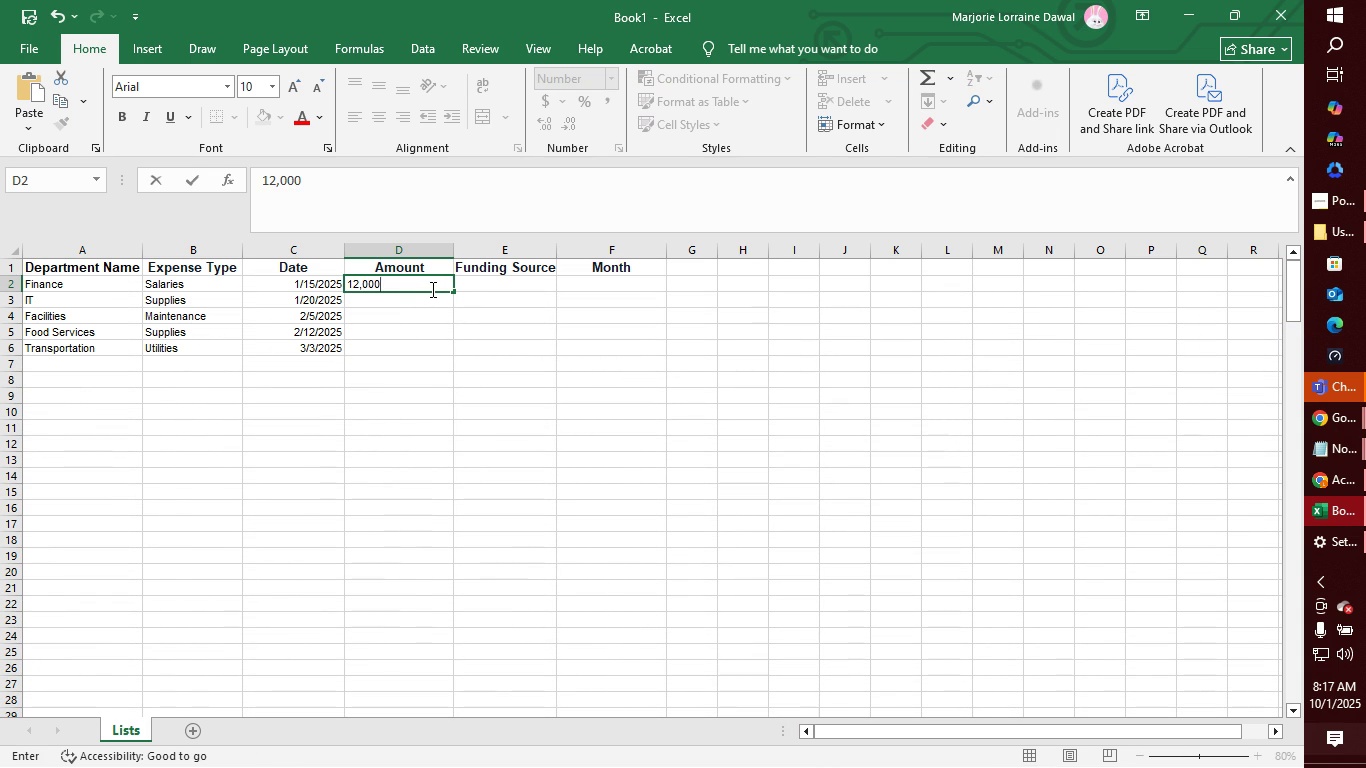 
key(Enter)
 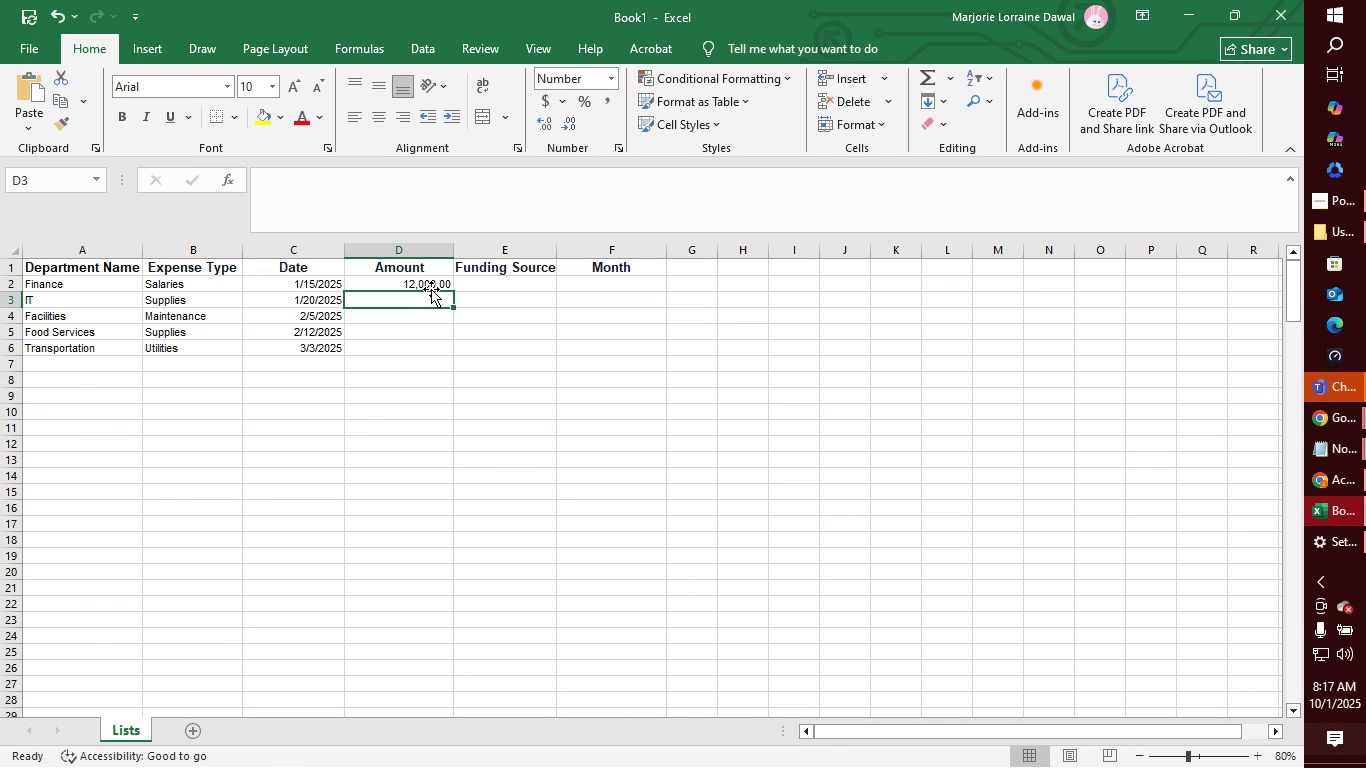 
type(2300)
 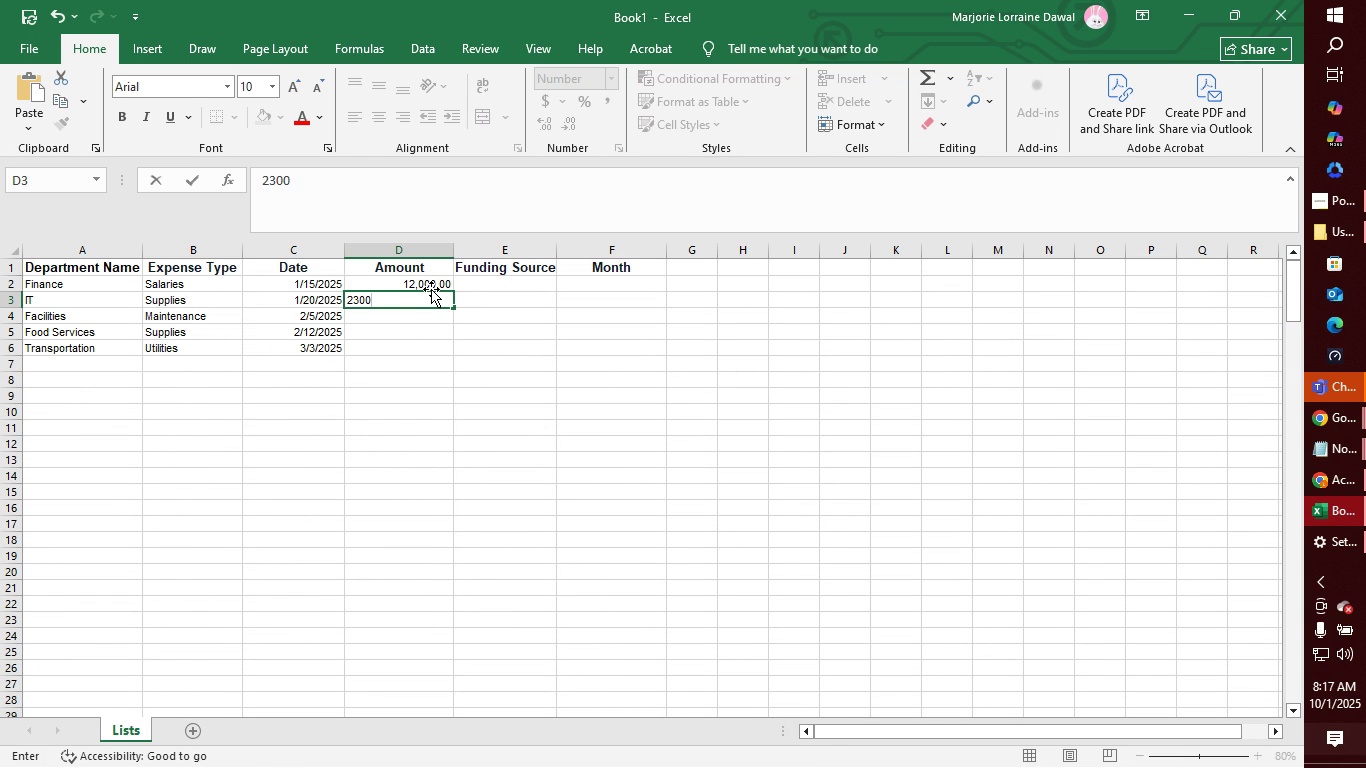 
key(Enter)
 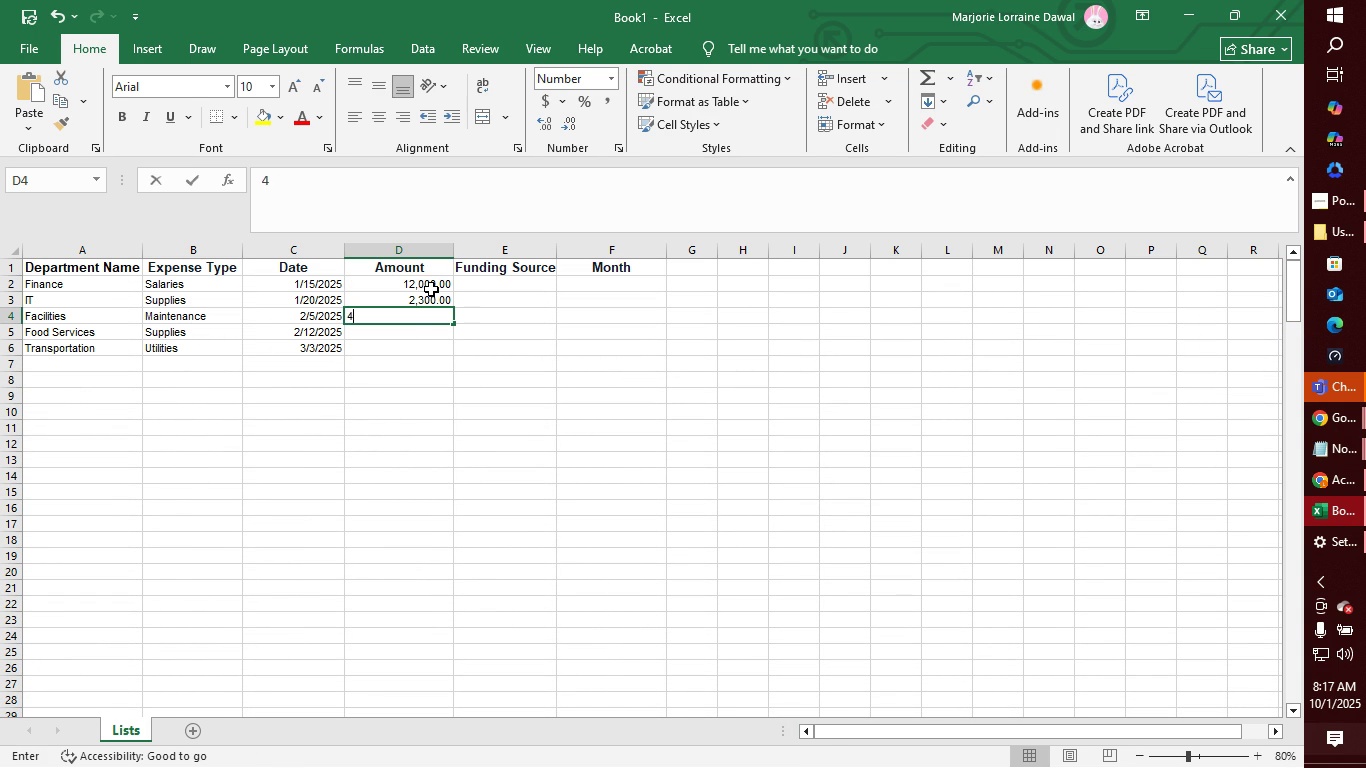 
type(4500)
 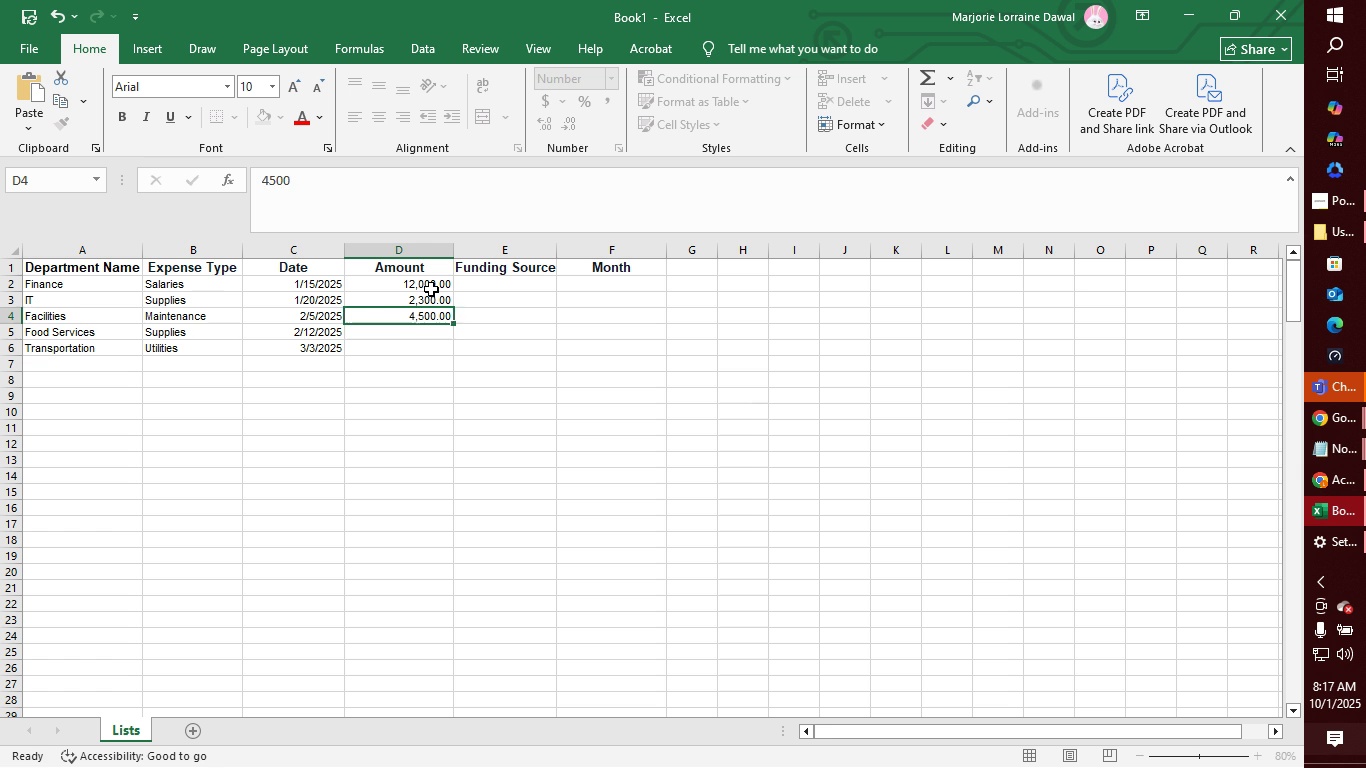 
key(Enter)
 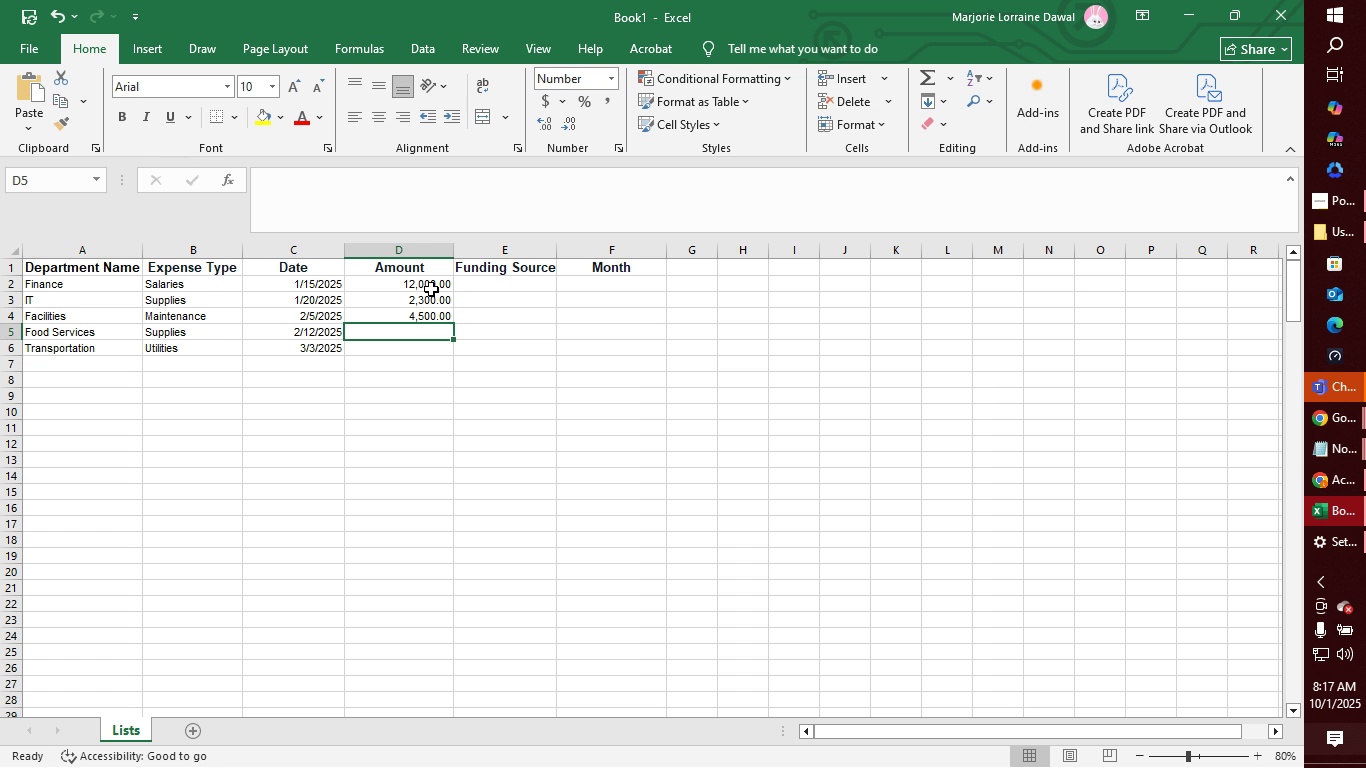 
type(3200)
 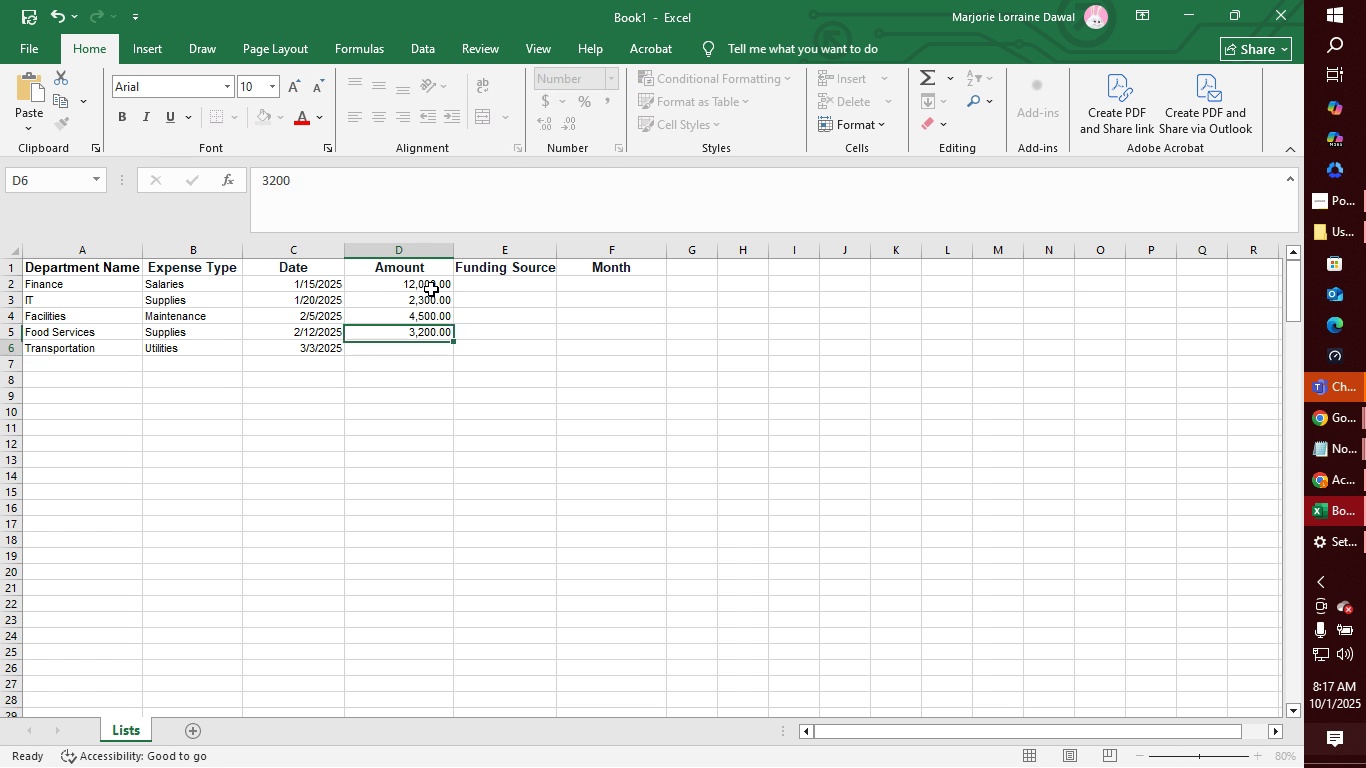 
key(Enter)
 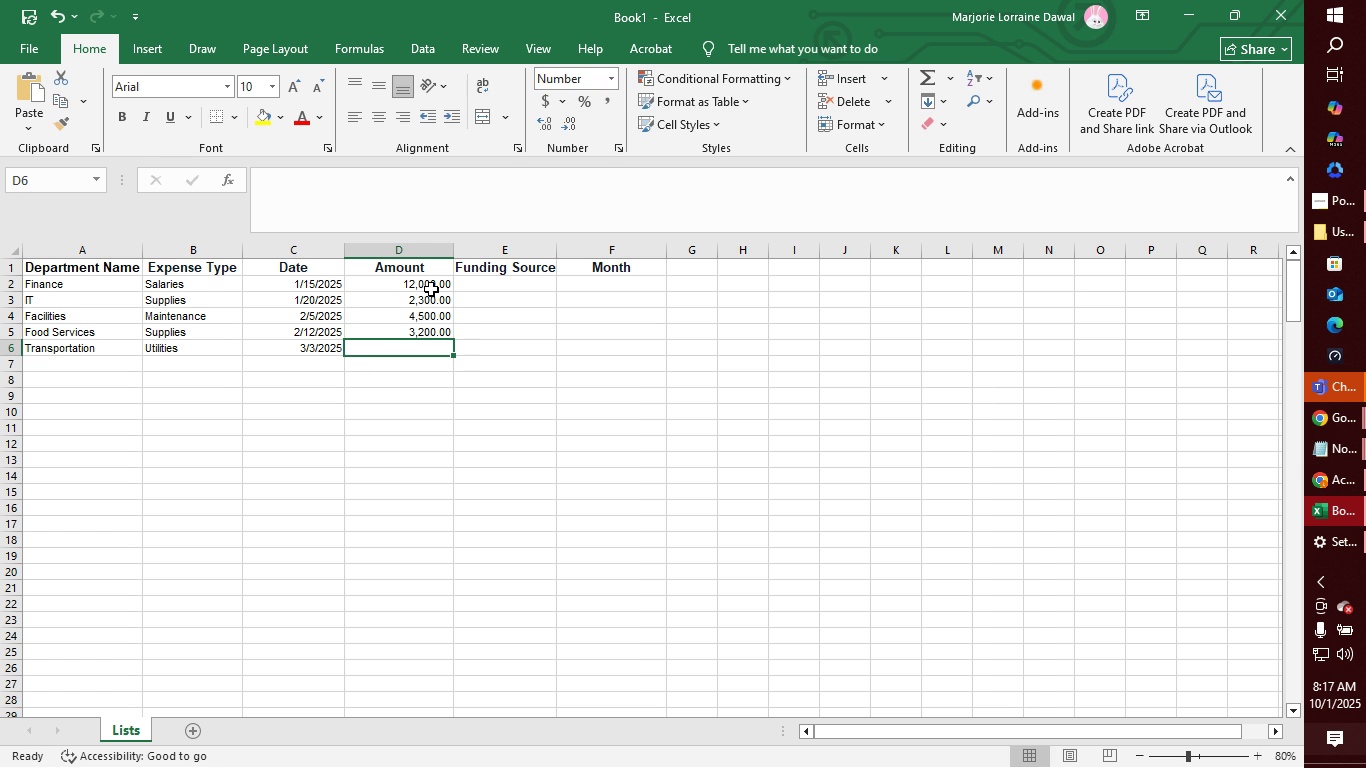 
type(2800)
 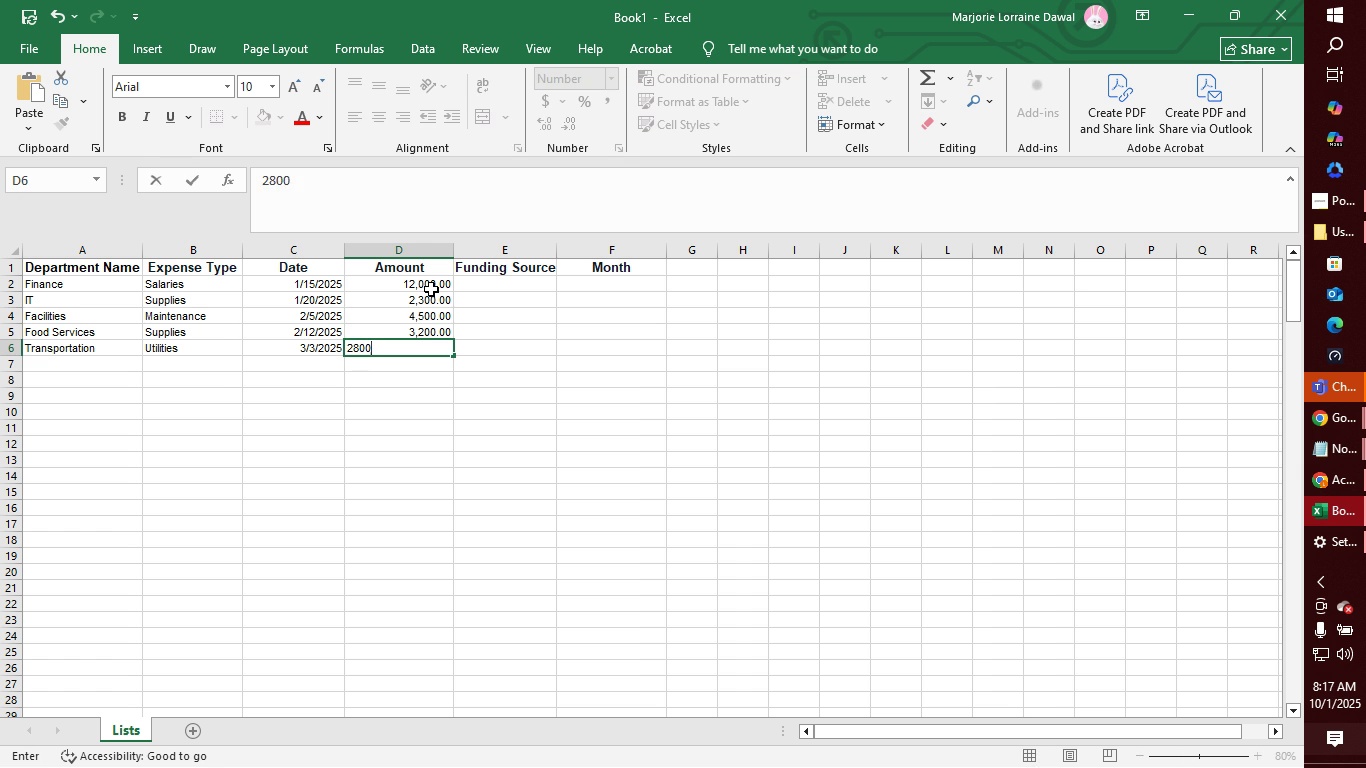 
key(Enter)
 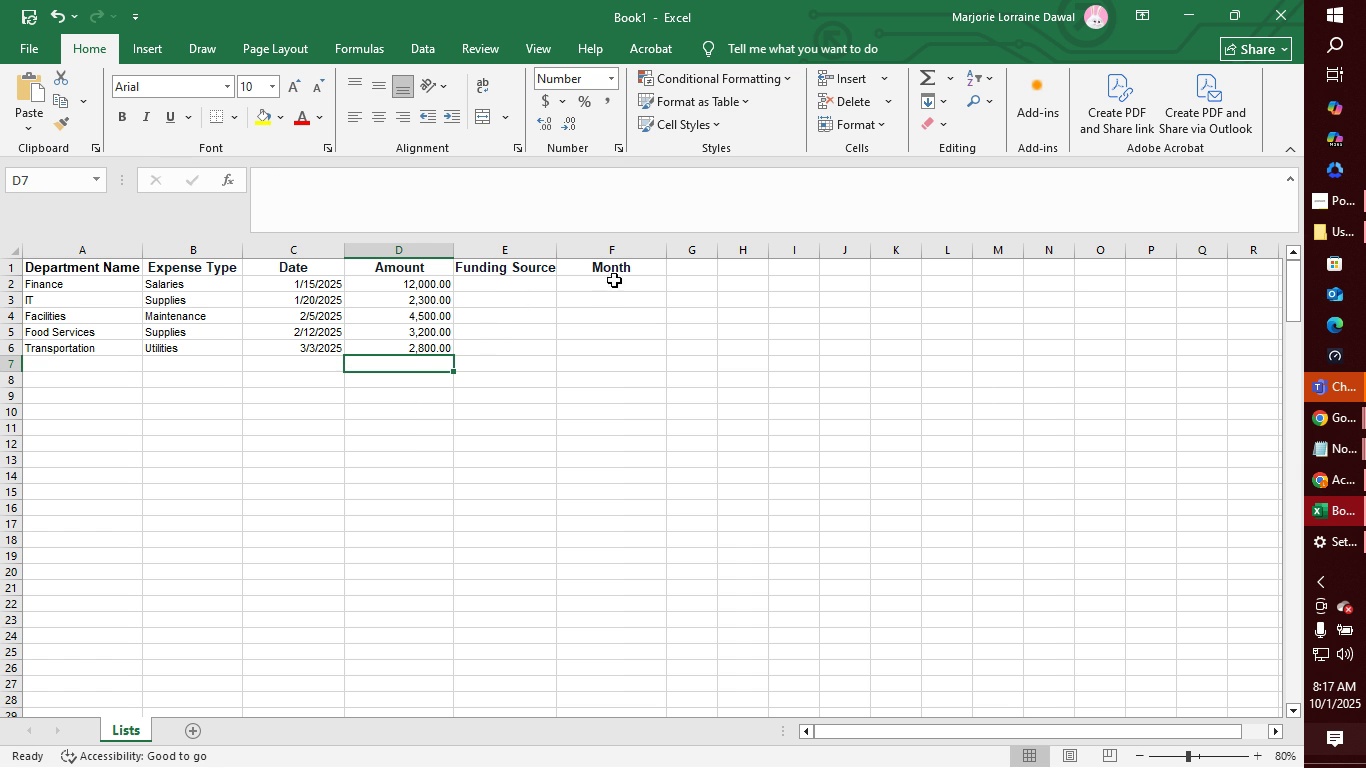 
left_click([492, 286])